 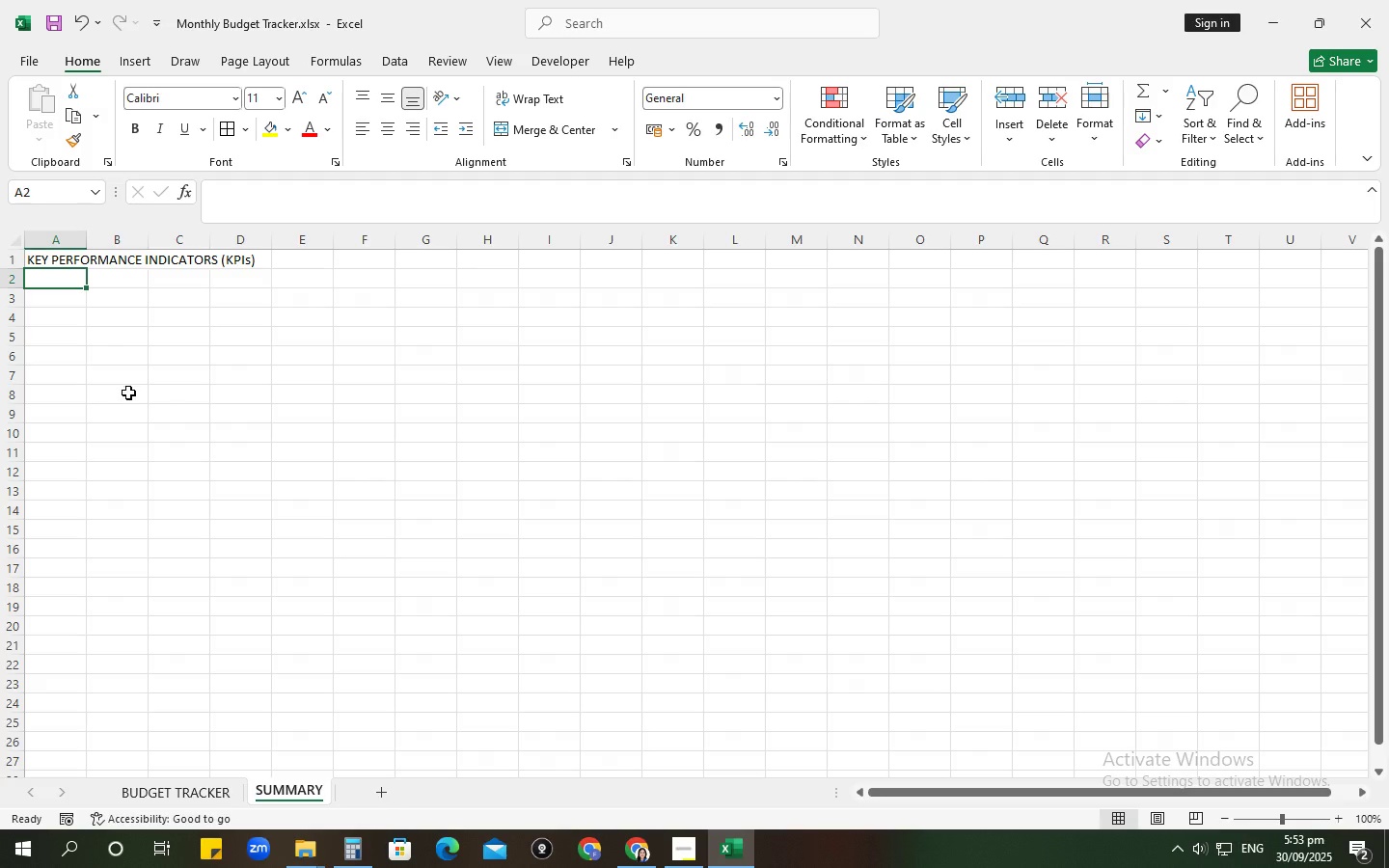 
left_click([196, 790])
 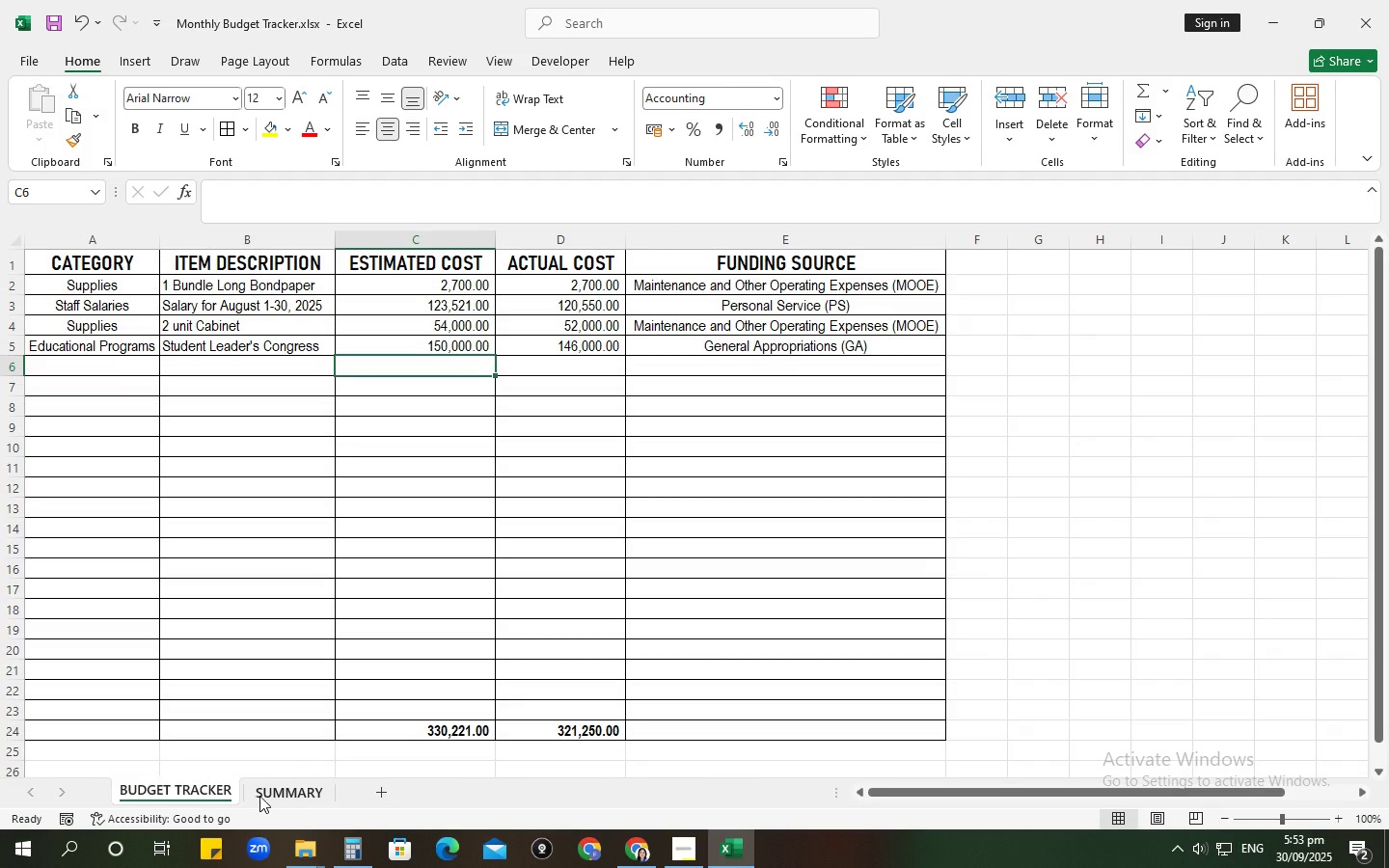 
left_click([261, 791])
 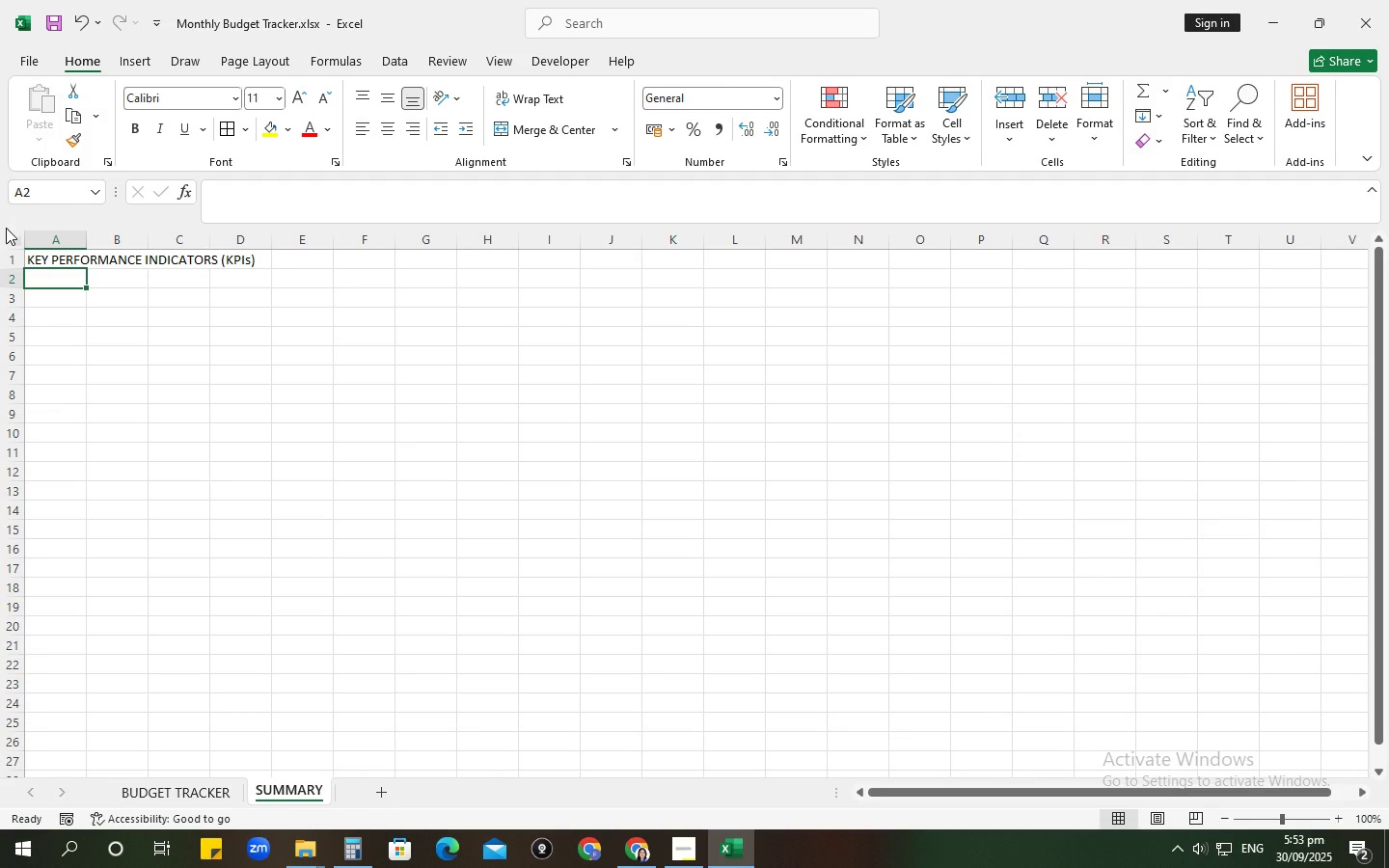 
left_click([8, 229])
 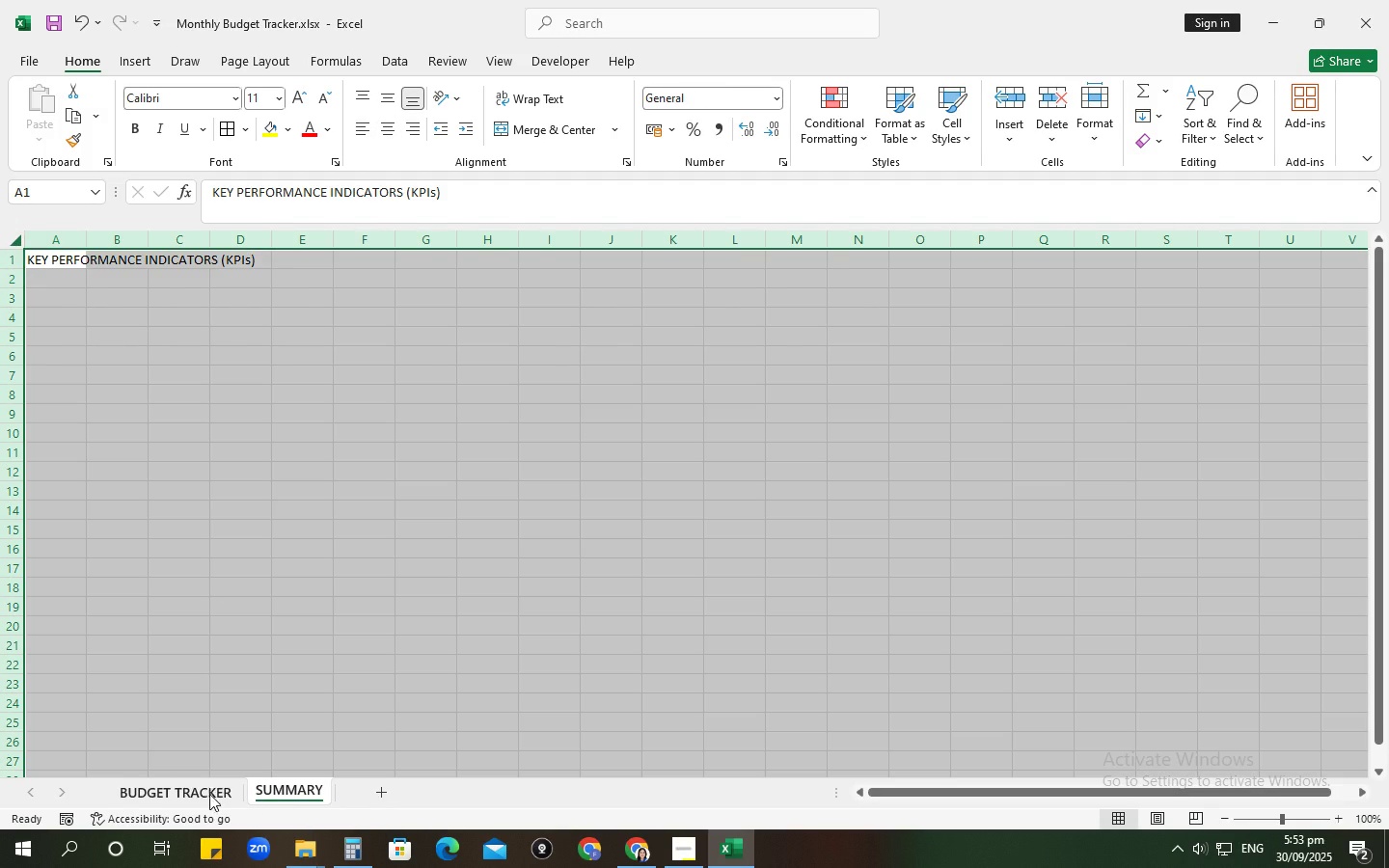 
left_click([204, 783])
 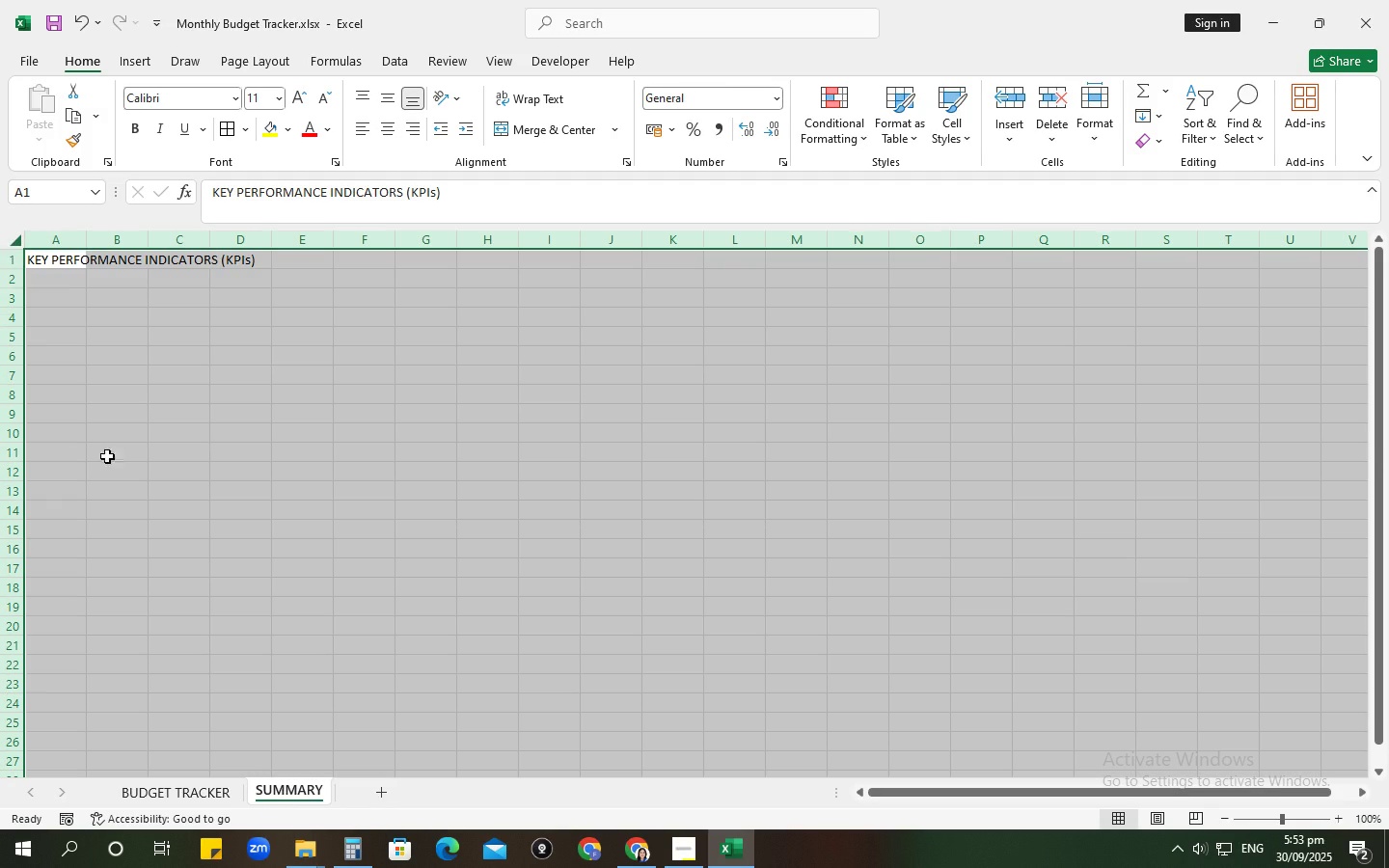 
left_click([5, 235])
 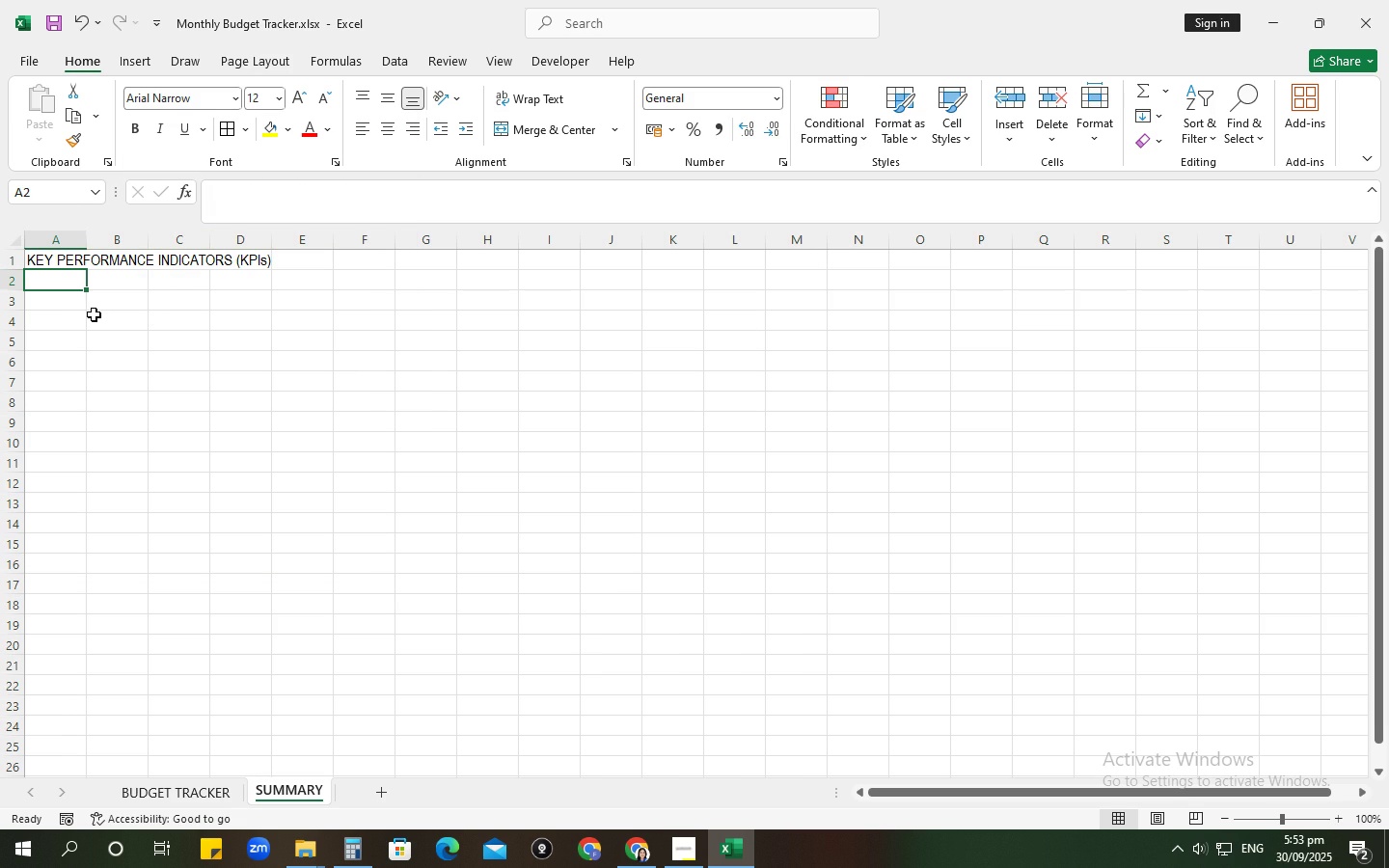 
wait(6.9)
 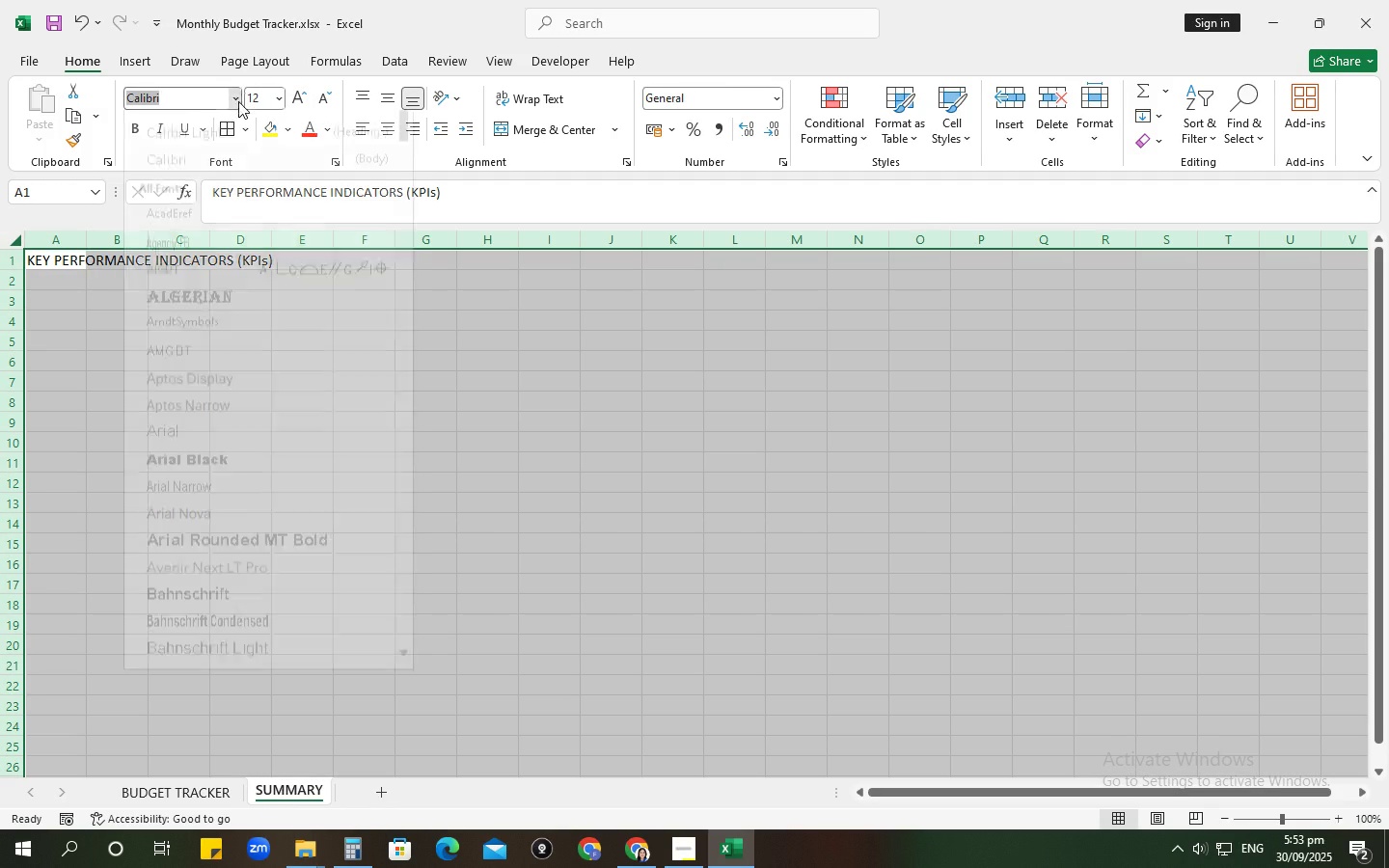 
type(Total BuTOTAL BUDGET)